 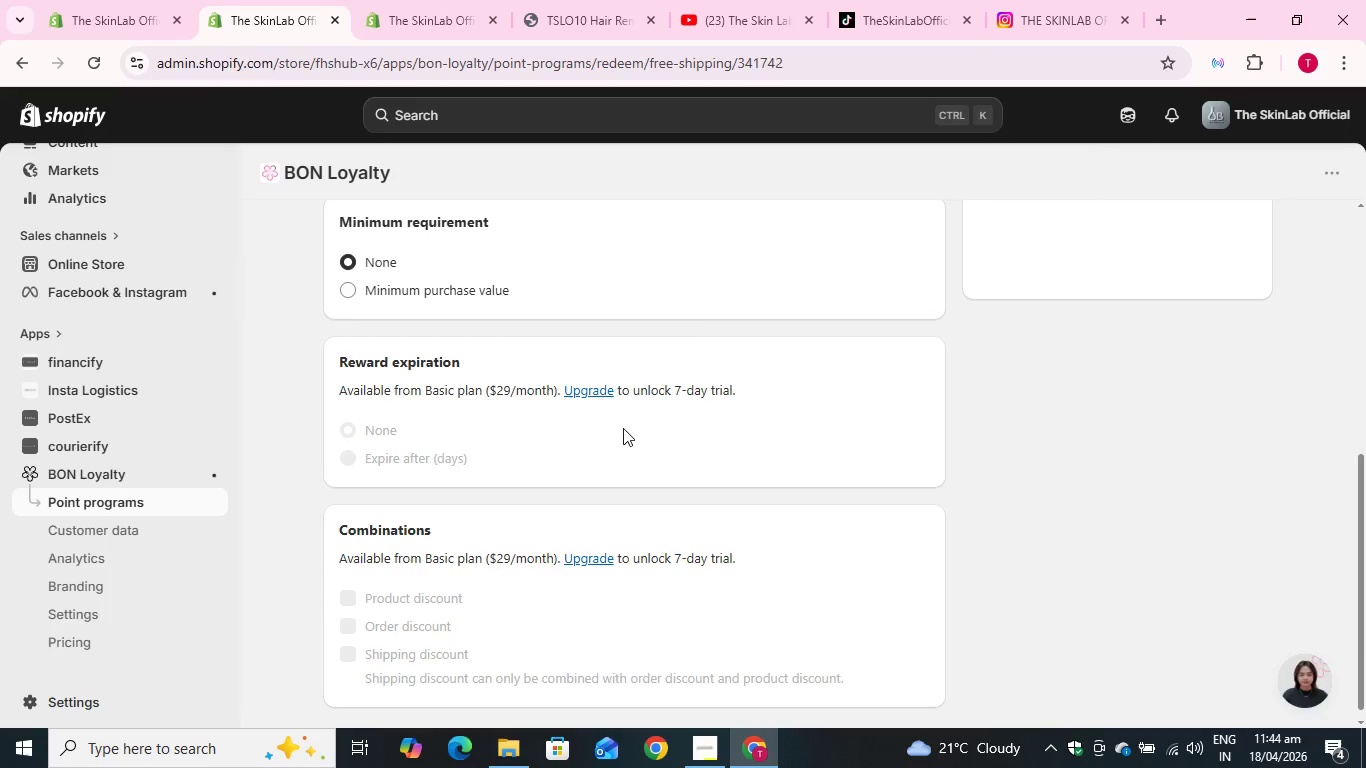 
scroll: coordinate [514, 426], scroll_direction: down, amount: 1.0
 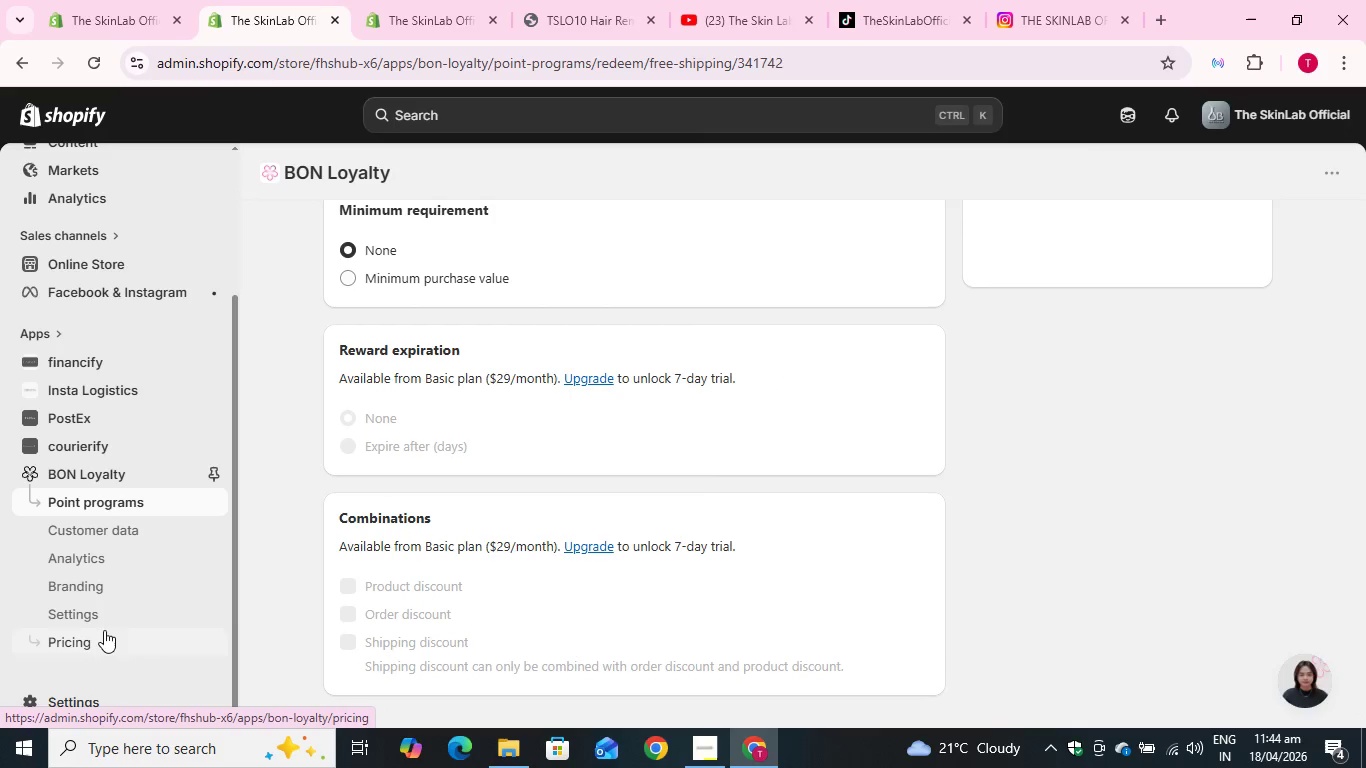 
wait(5.77)
 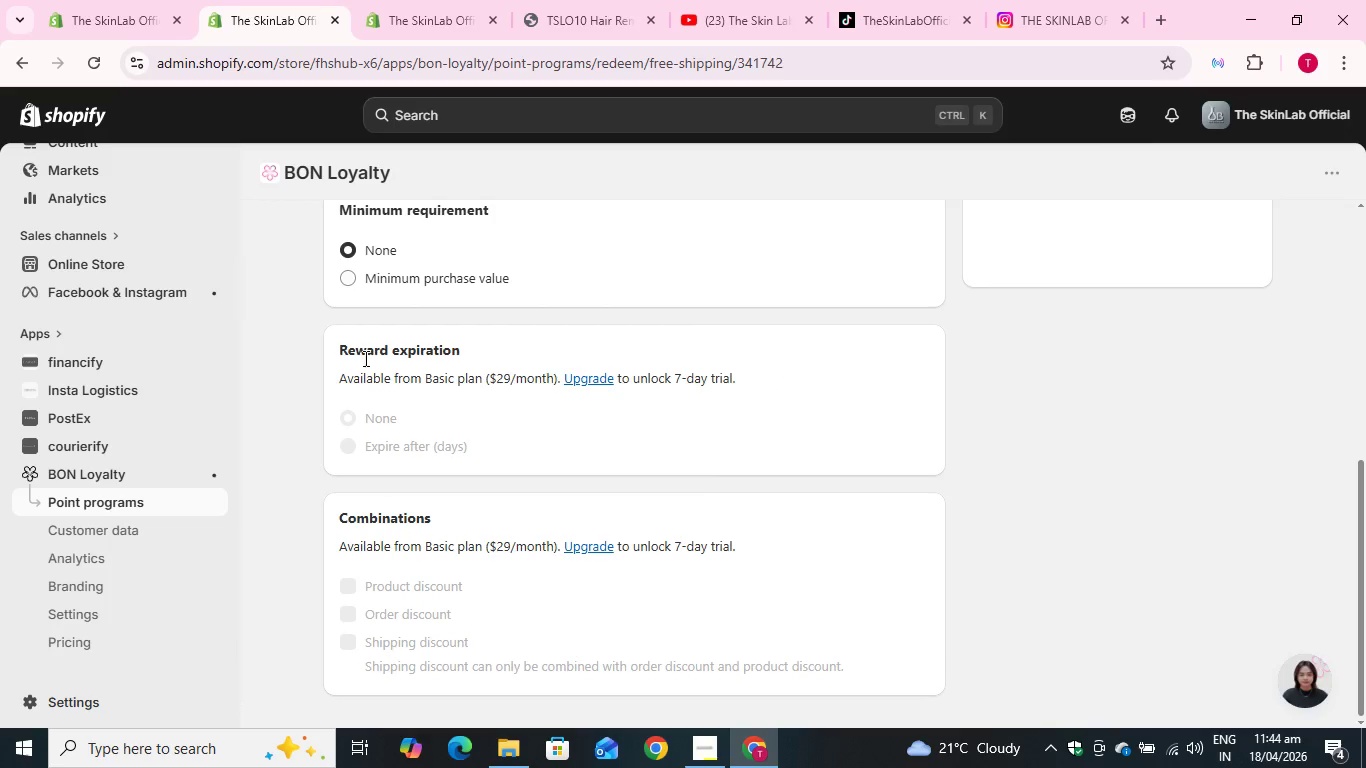 
left_click([106, 607])
 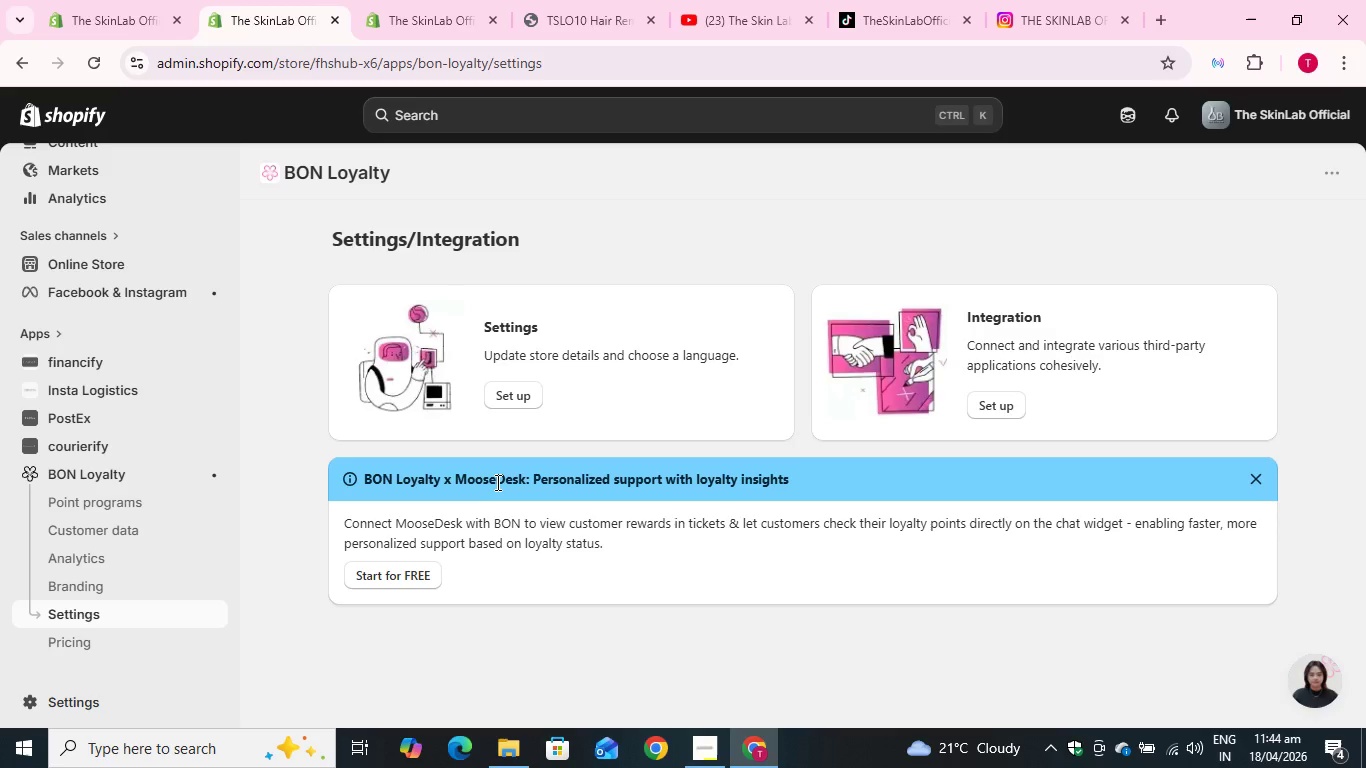 
wait(5.12)
 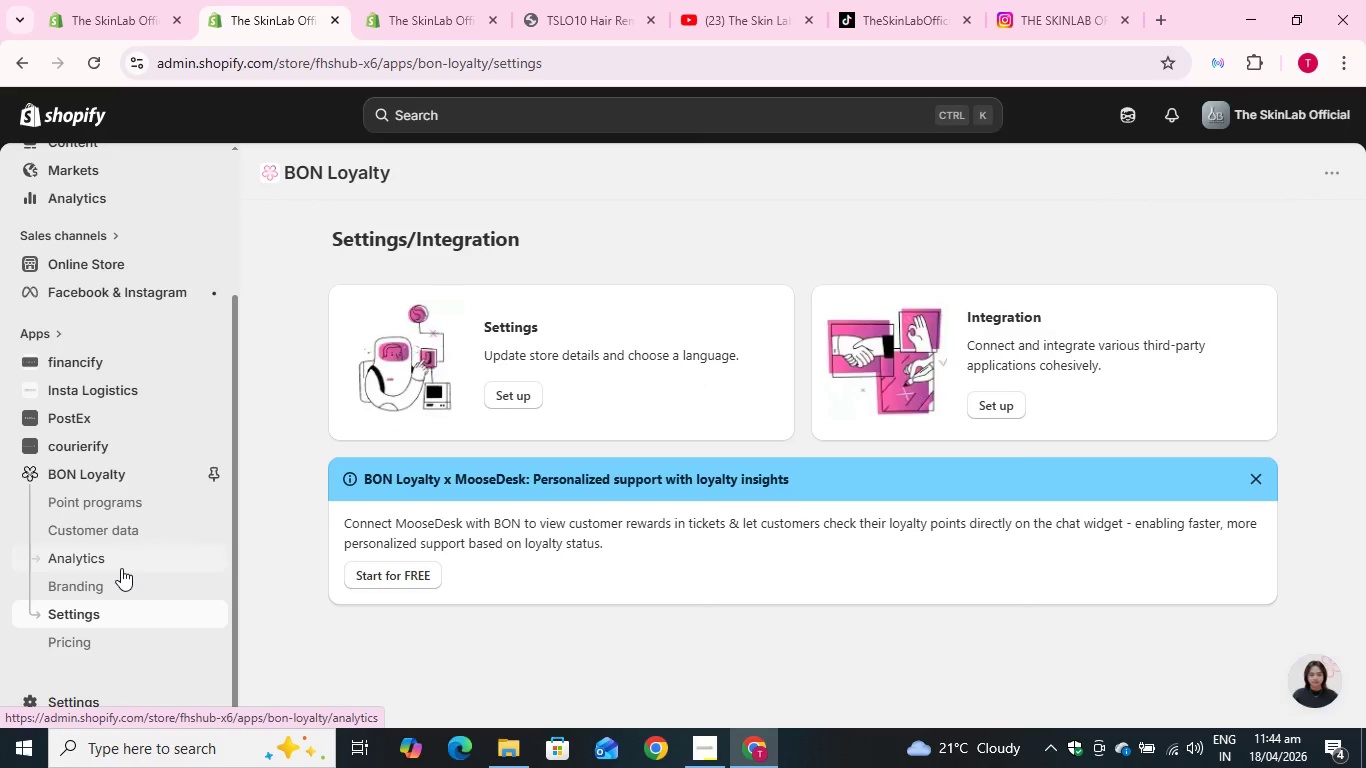 
left_click_drag(start_coordinate=[386, 517], to_coordinate=[523, 531])
 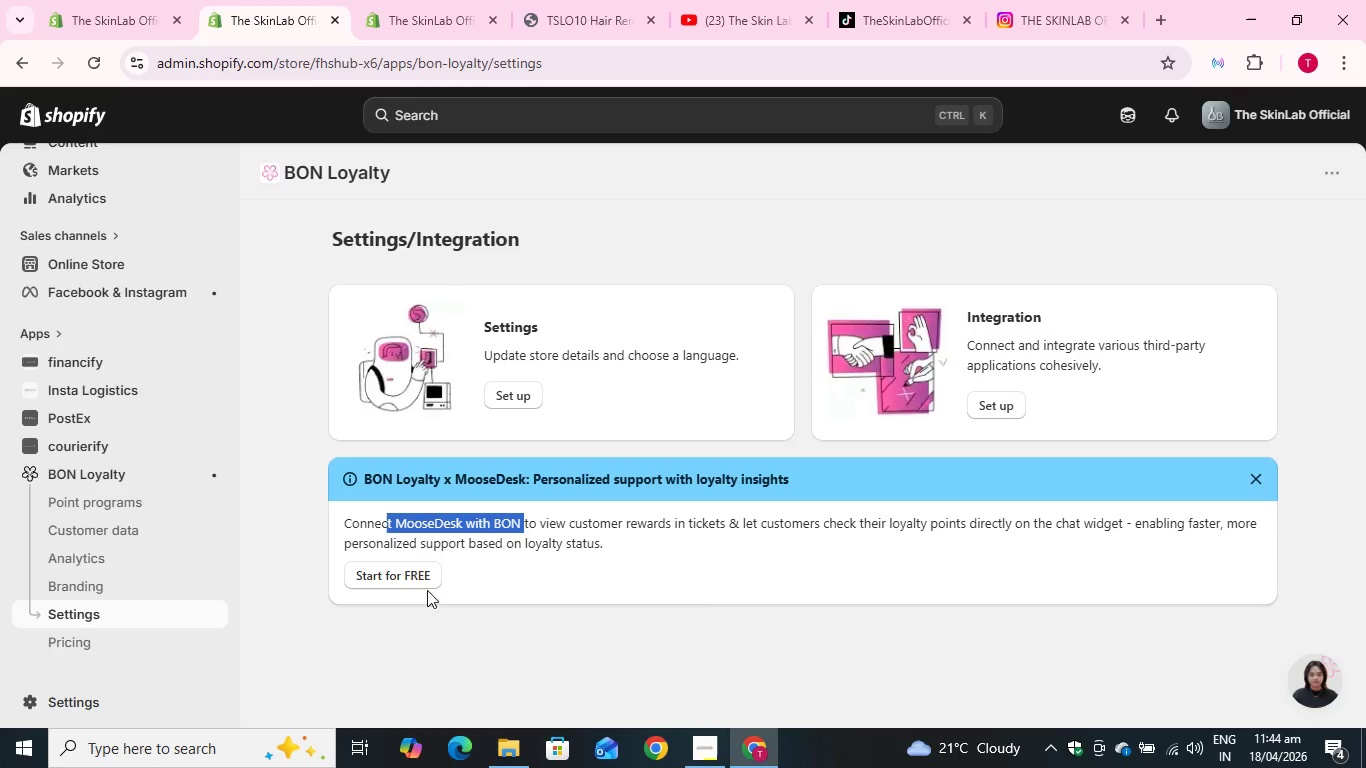 
left_click_drag(start_coordinate=[396, 529], to_coordinate=[531, 530])
 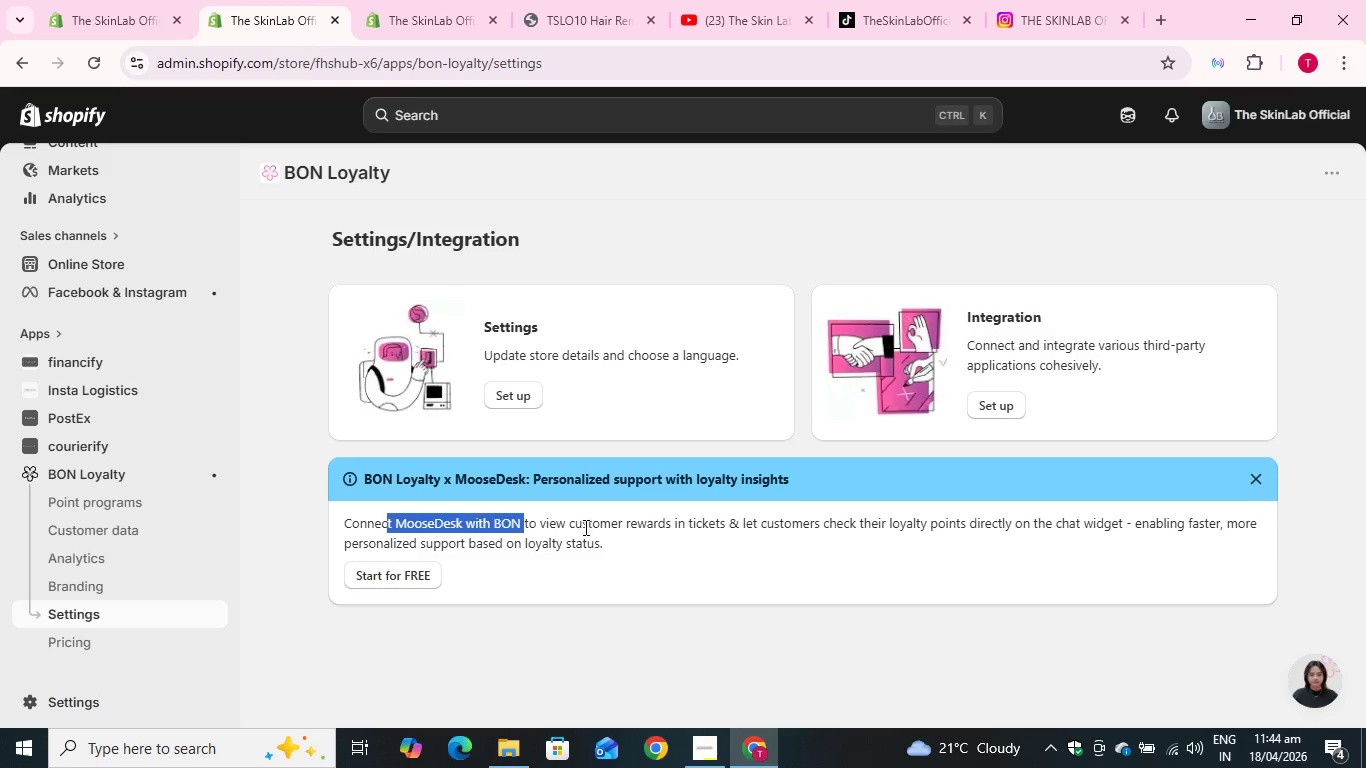 
left_click_drag(start_coordinate=[584, 527], to_coordinate=[976, 570])
 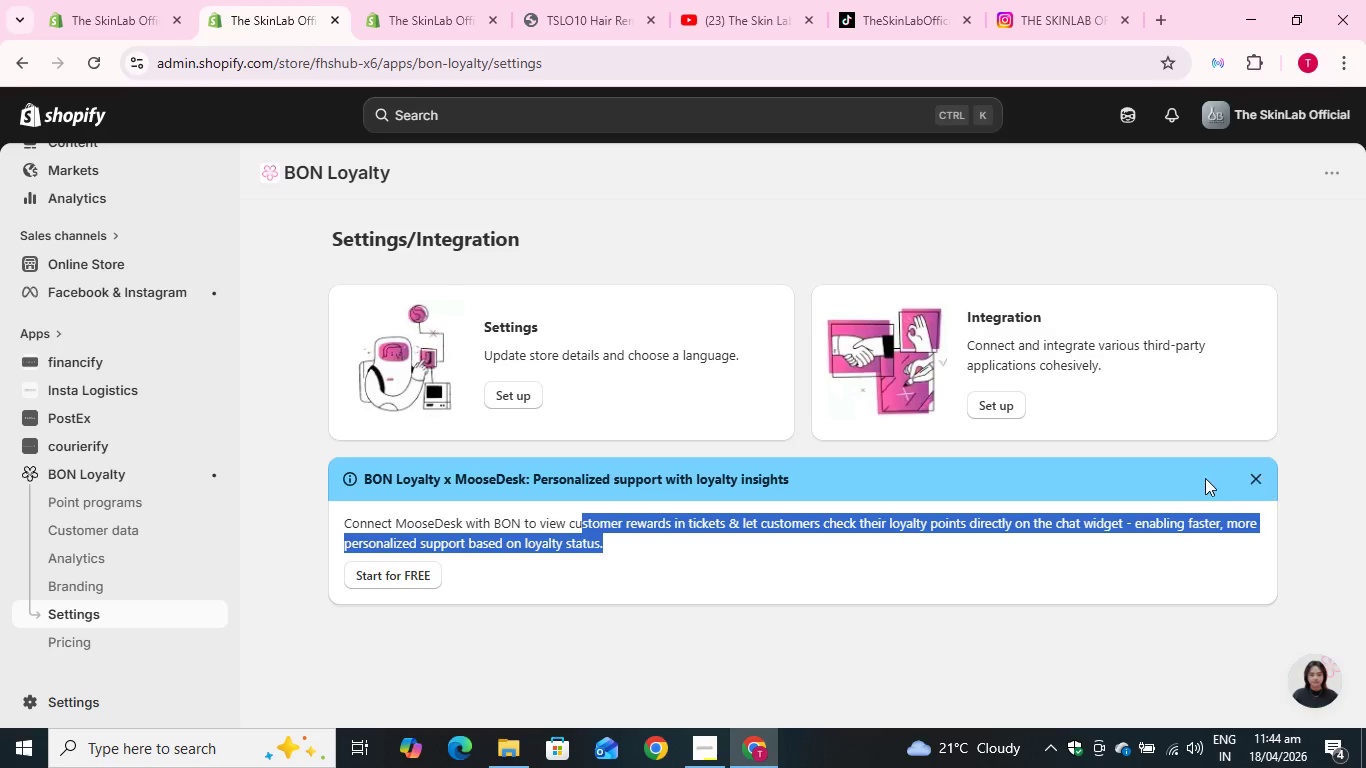 
wait(8.02)
 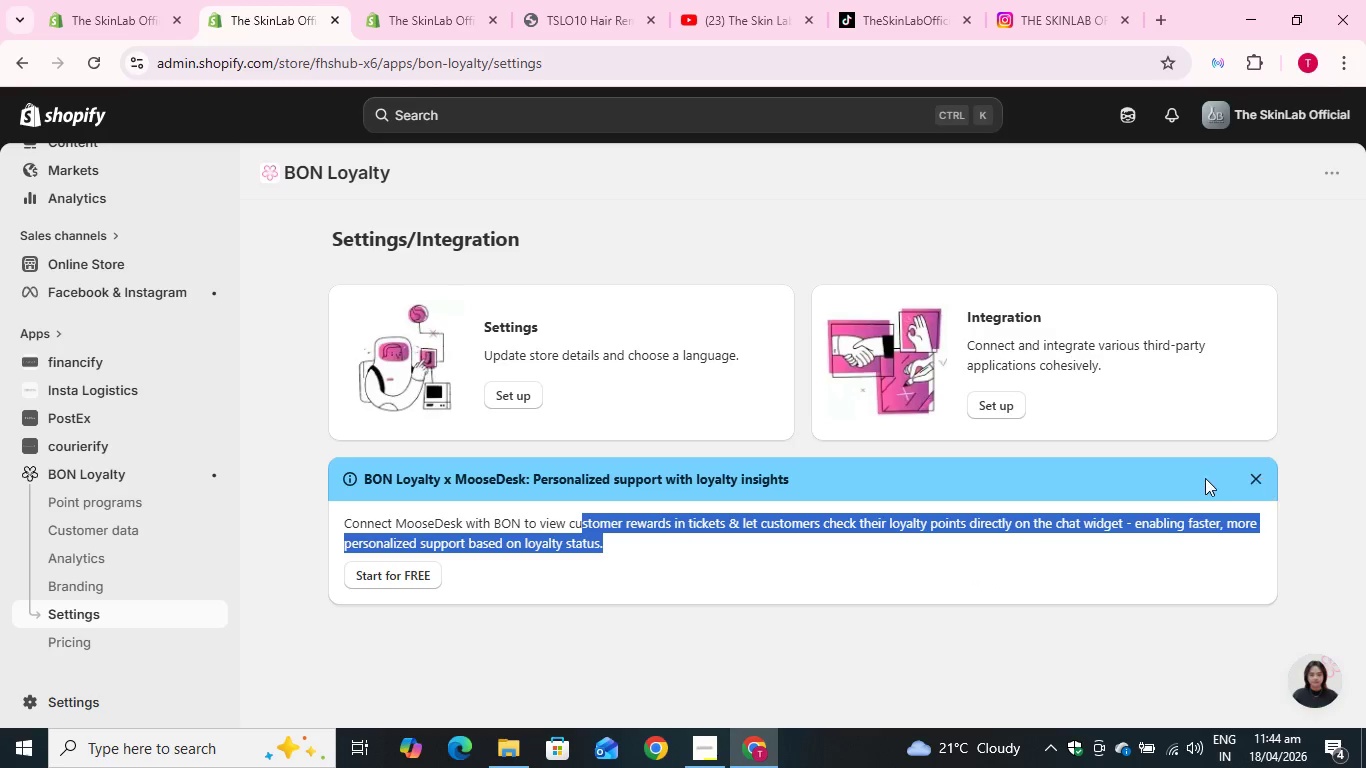 
left_click([510, 398])
 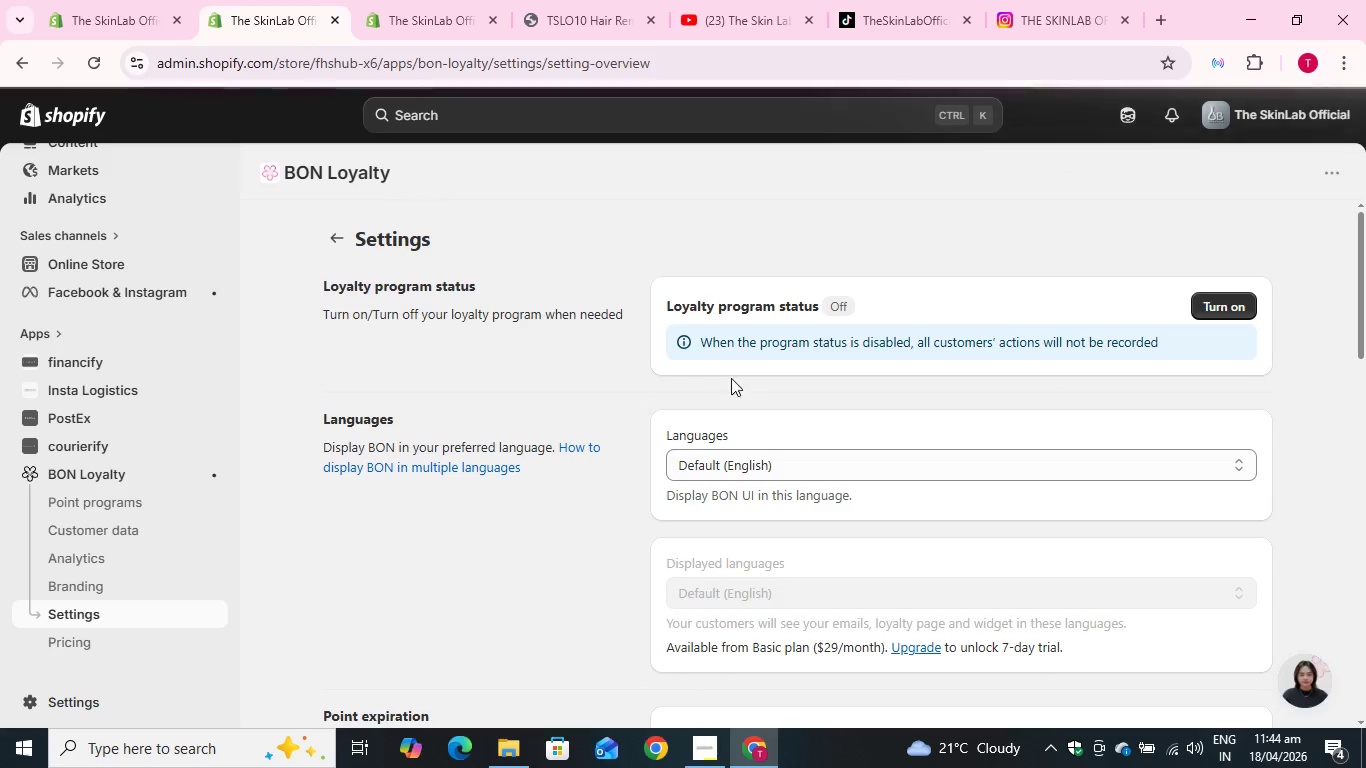 
scroll: coordinate [670, 518], scroll_direction: down, amount: 8.0
 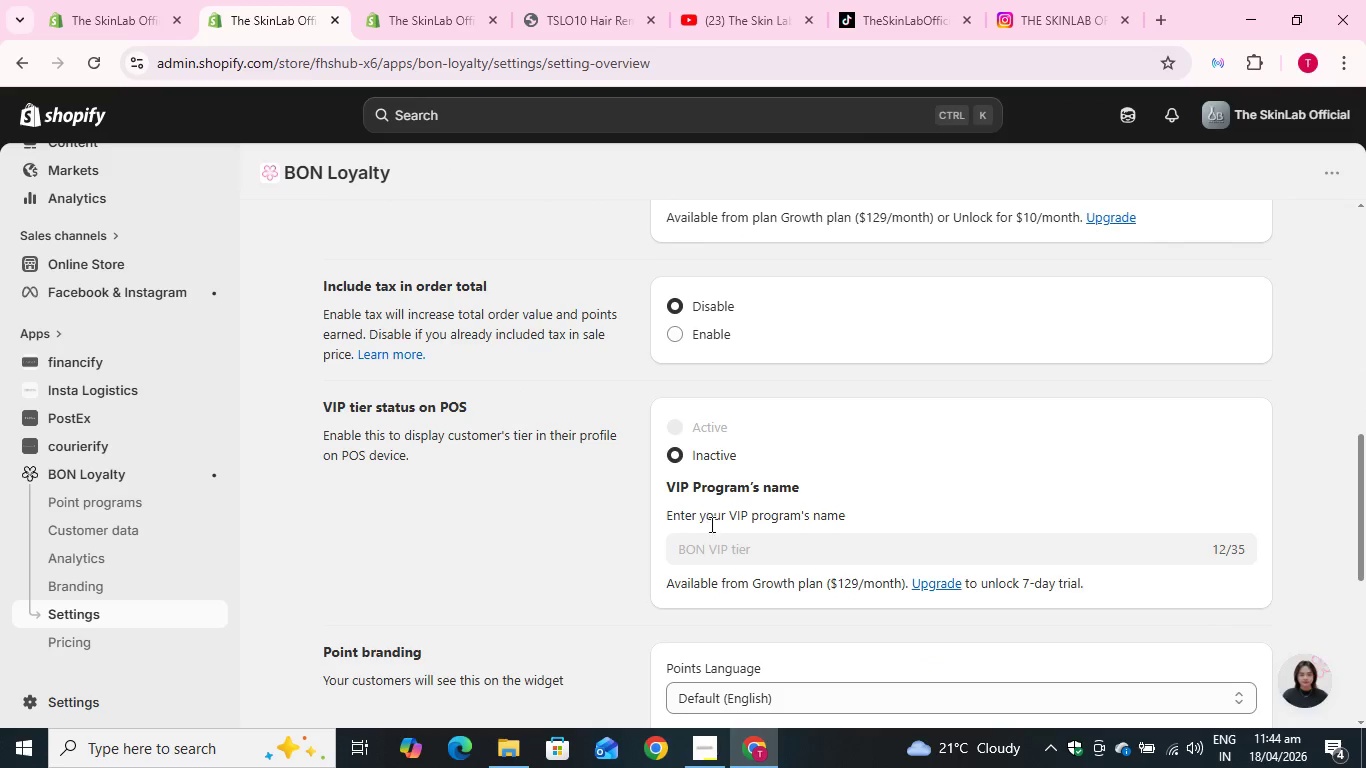 
scroll: coordinate [709, 488], scroll_direction: down, amount: 3.0
 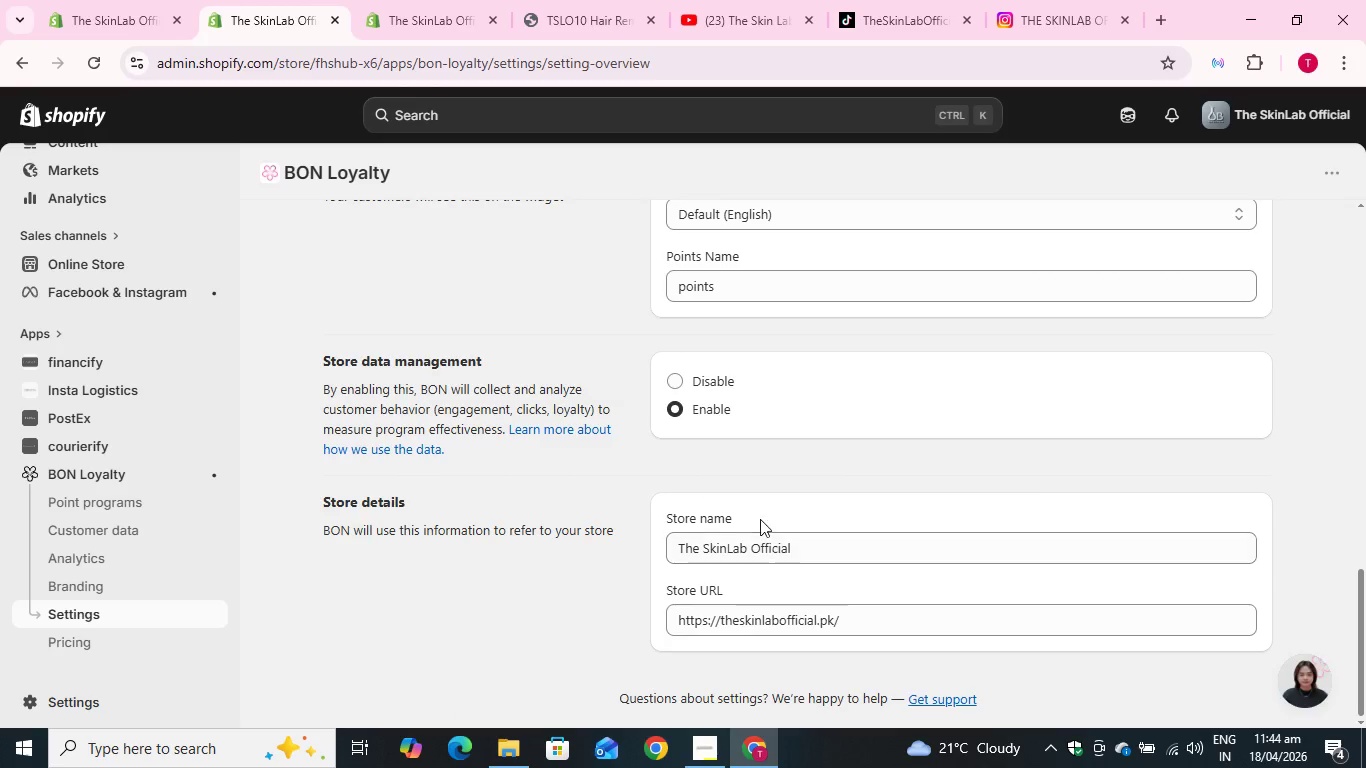 
scroll: coordinate [784, 398], scroll_direction: up, amount: 18.0
 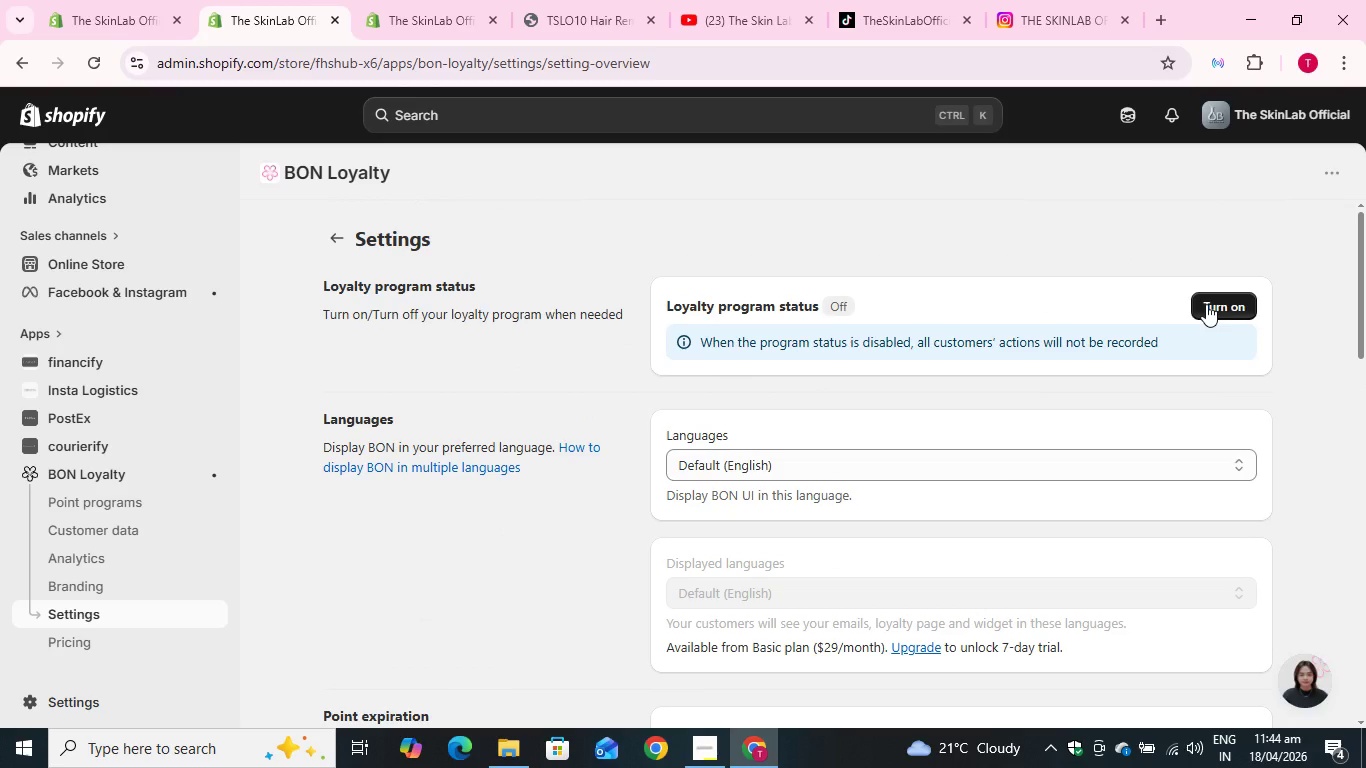 
left_click([1206, 304])
 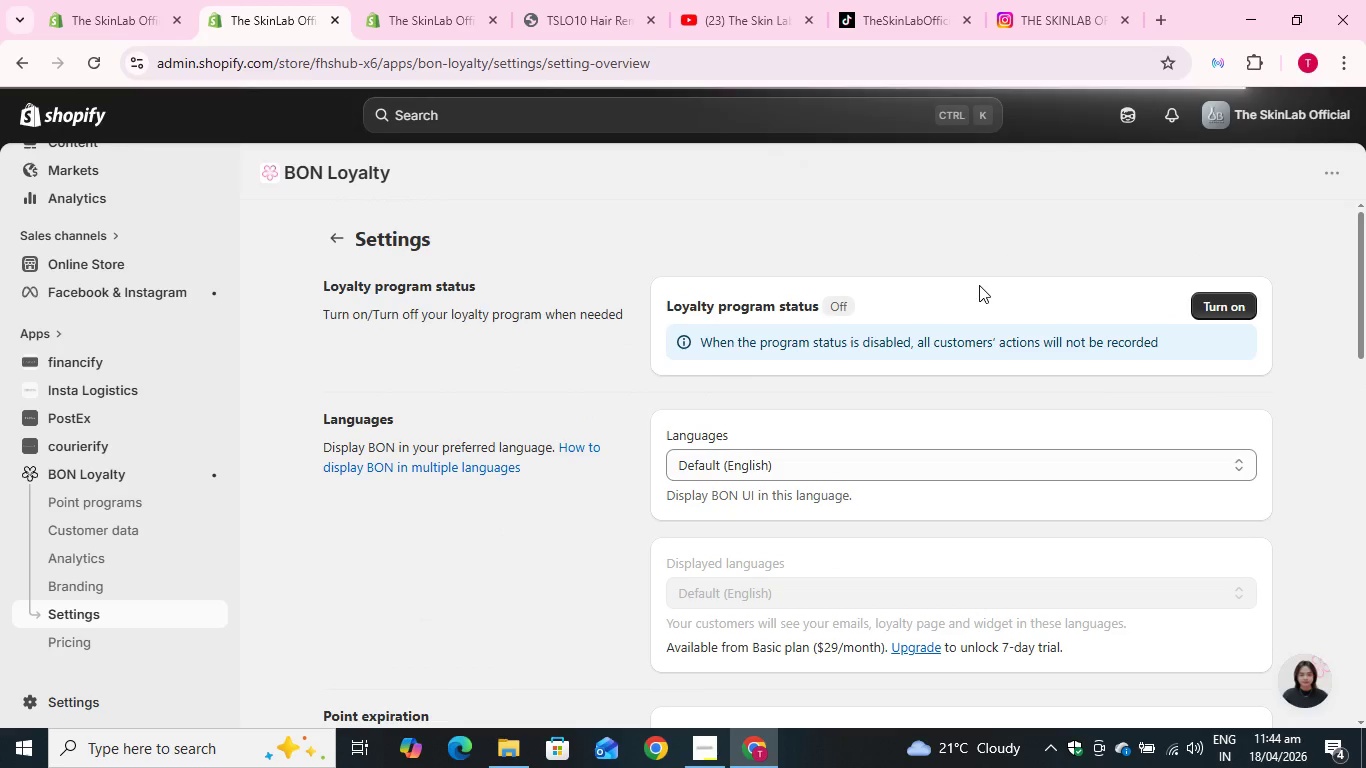 
wait(9.06)
 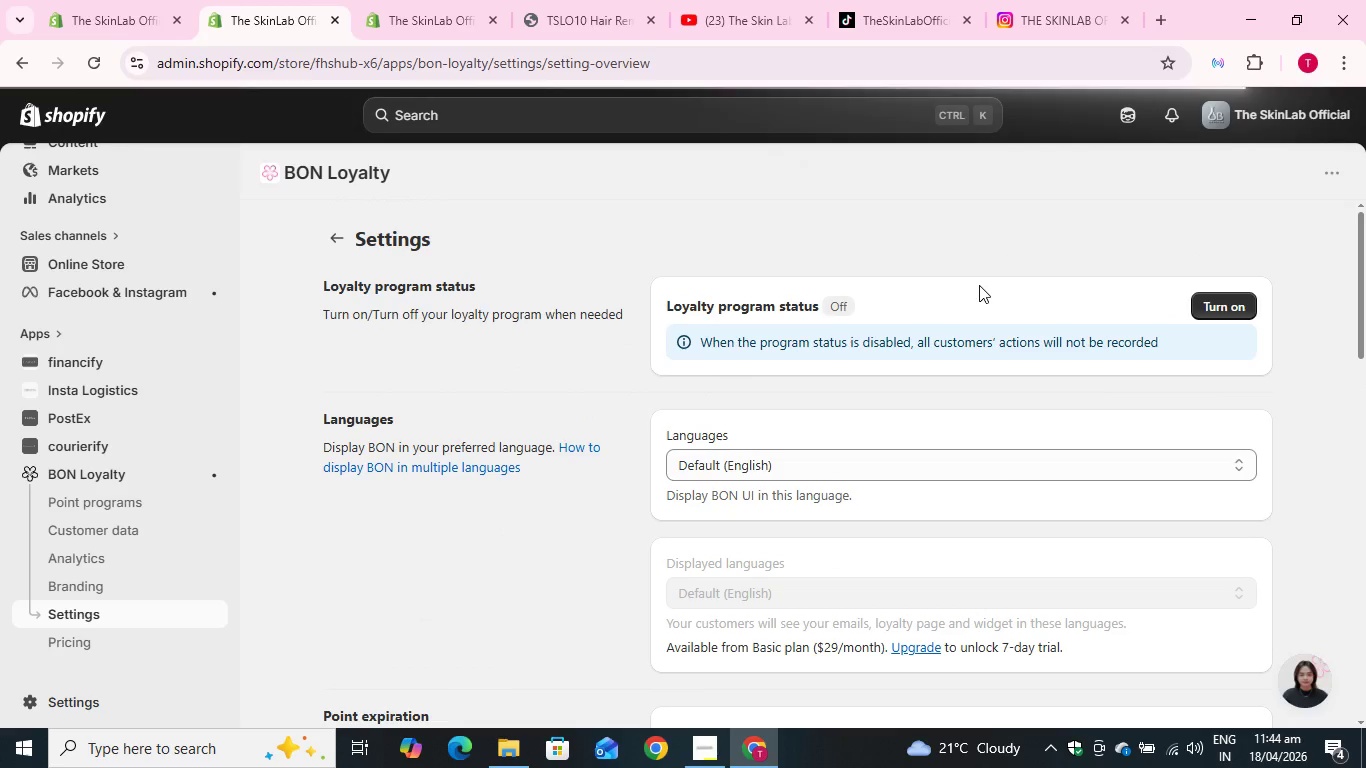 
left_click([1058, 9])
 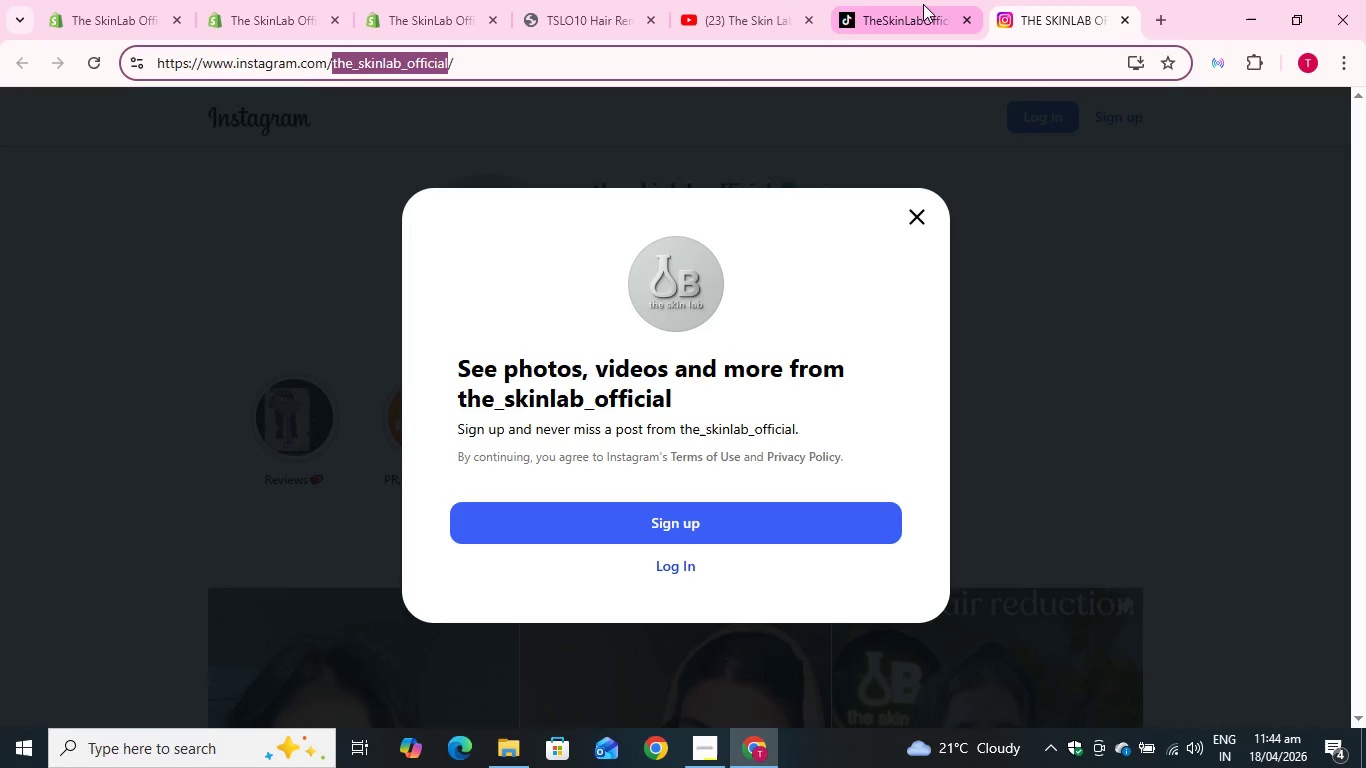 
left_click_drag(start_coordinate=[920, 5], to_coordinate=[911, 5])
 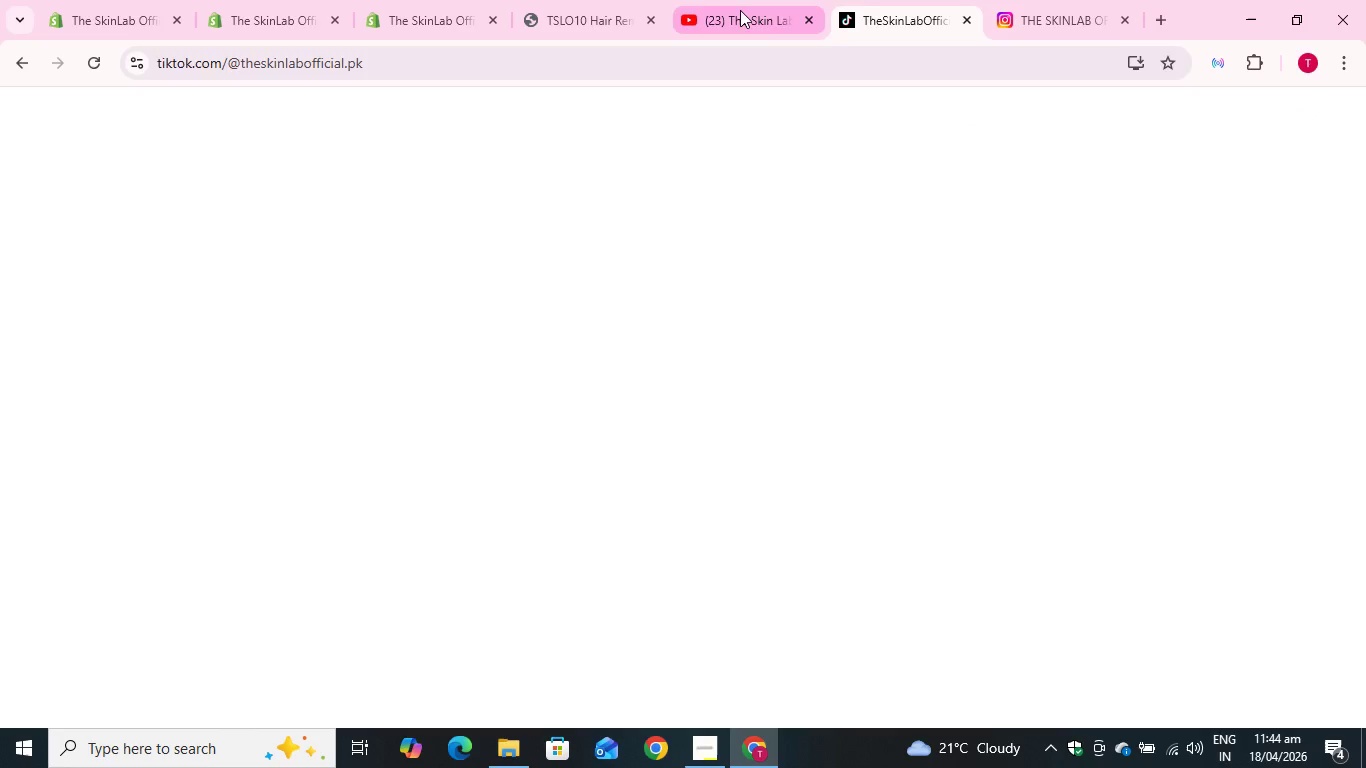 
left_click([740, 10])
 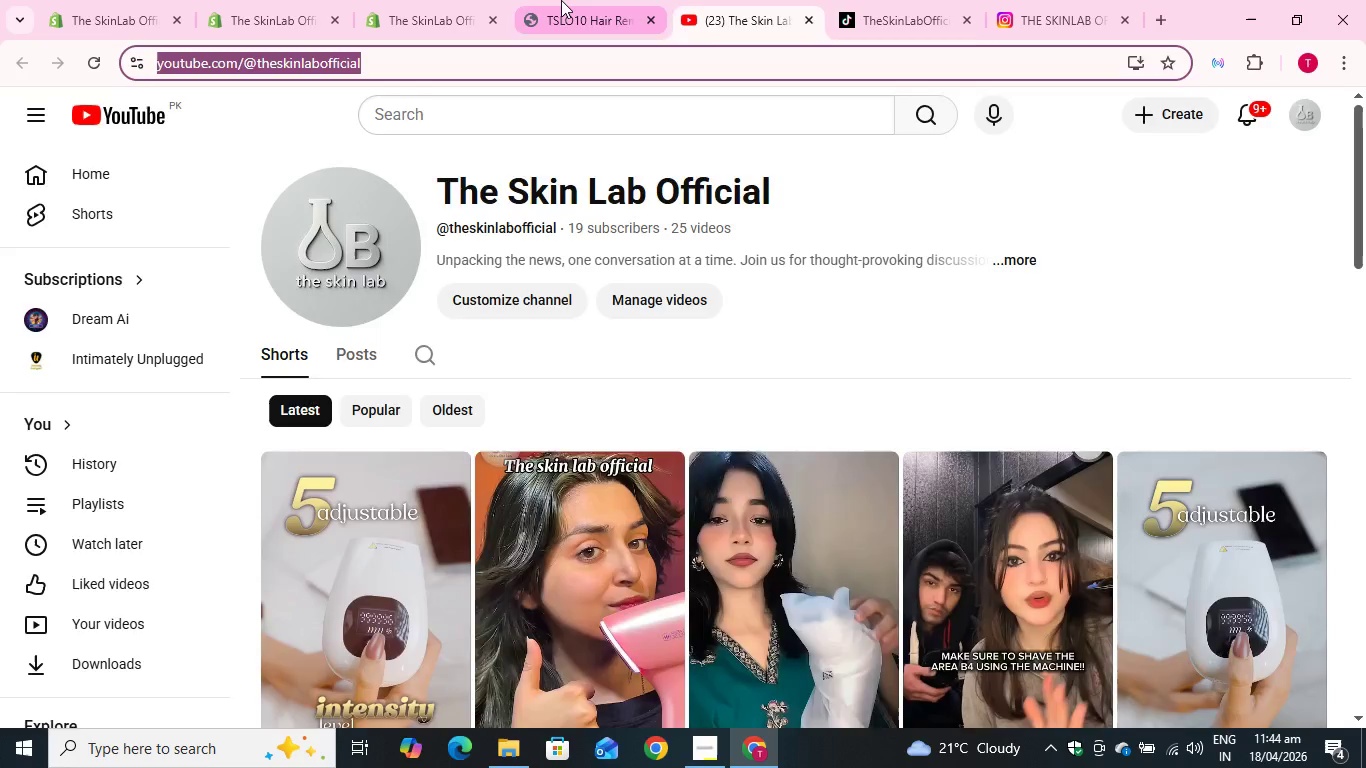 
left_click([561, 0])
 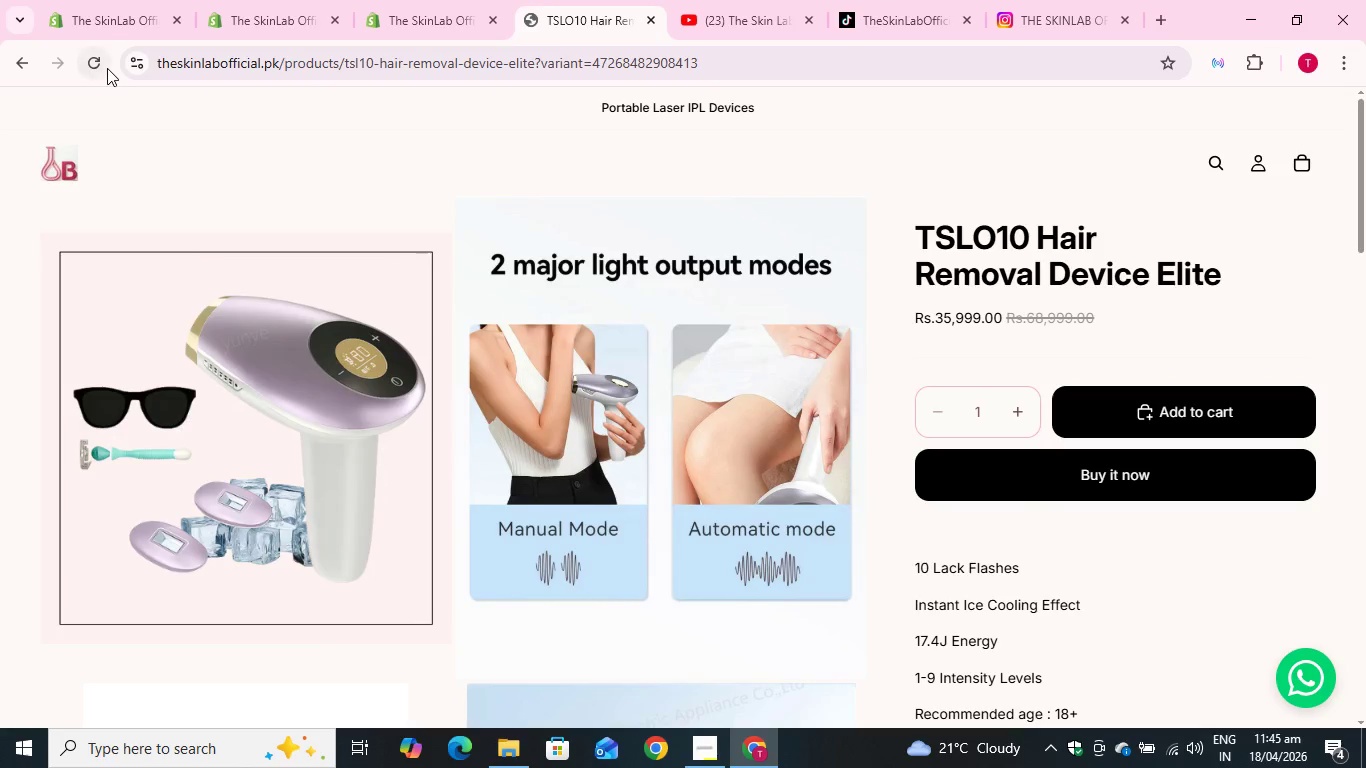 
left_click([101, 67])
 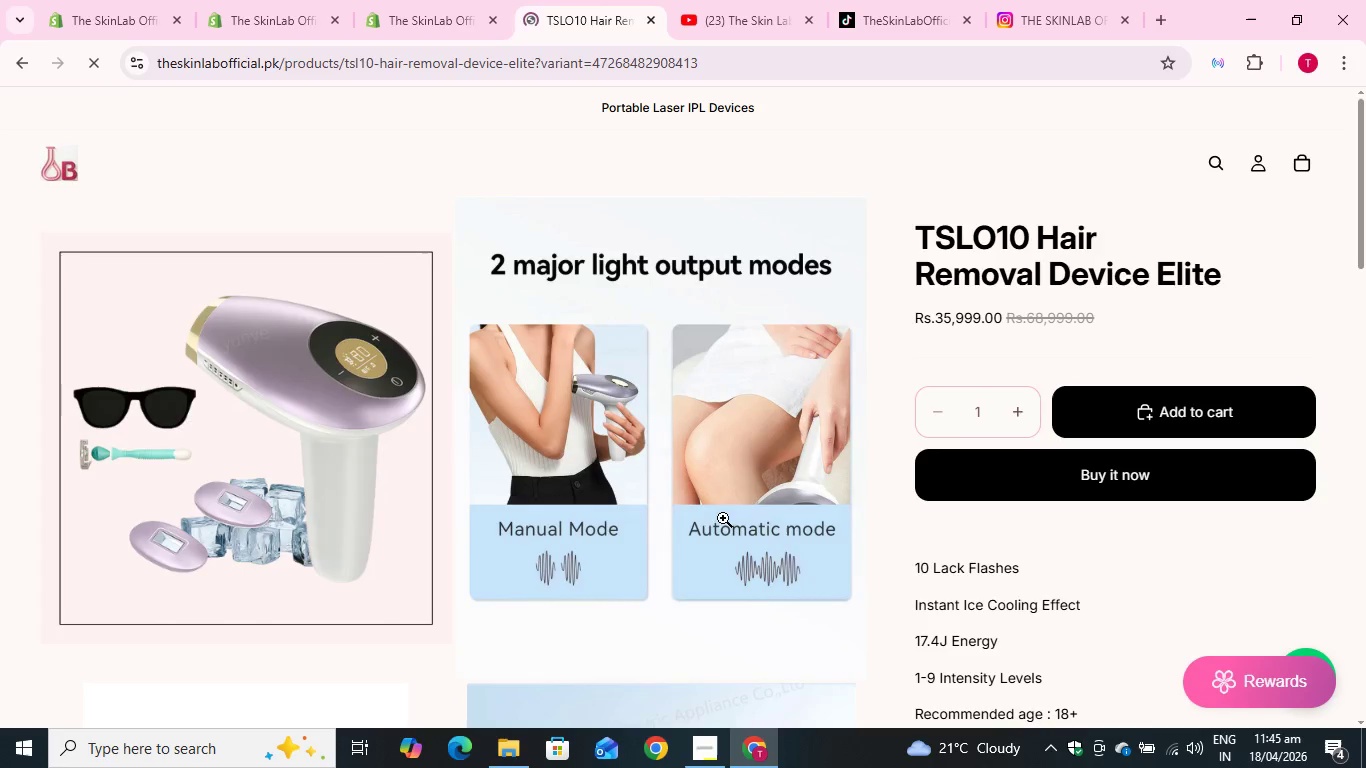 
left_click([1249, 676])
 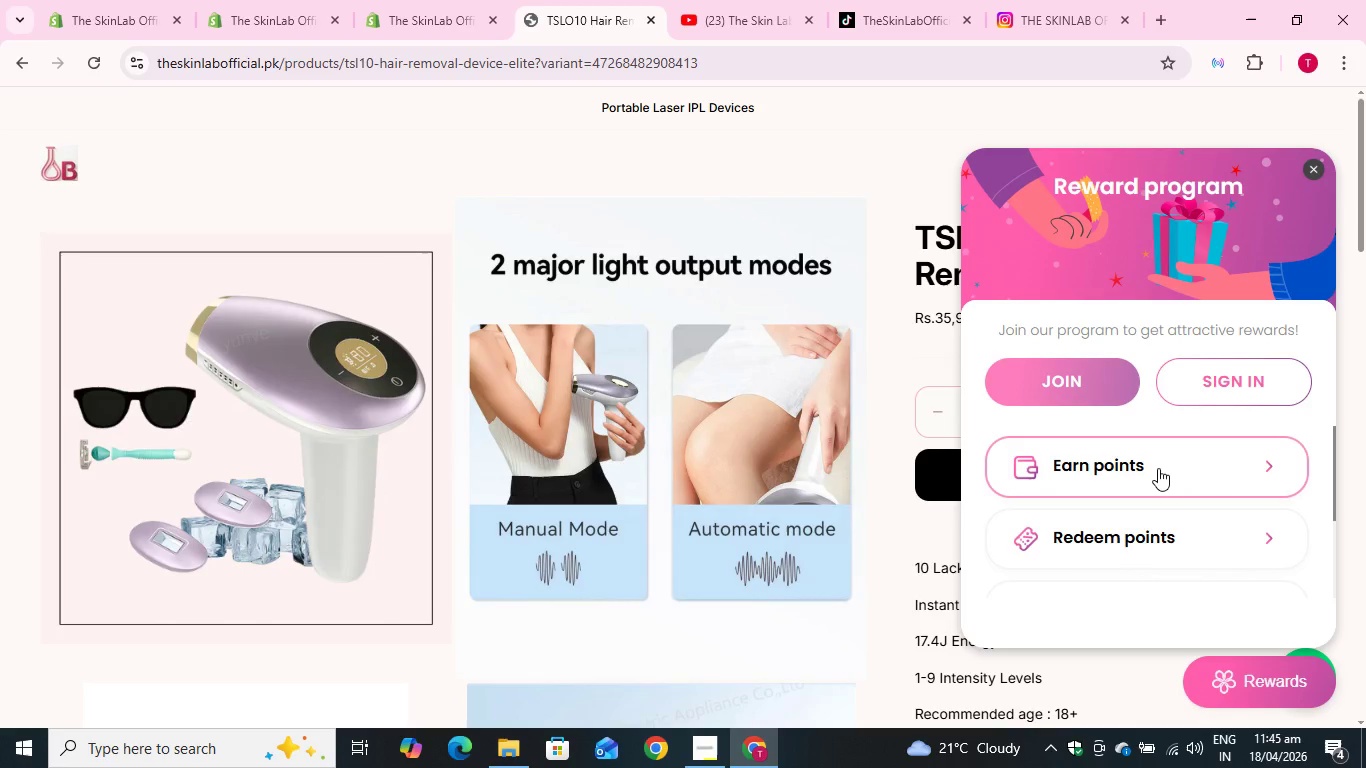 
wait(6.44)
 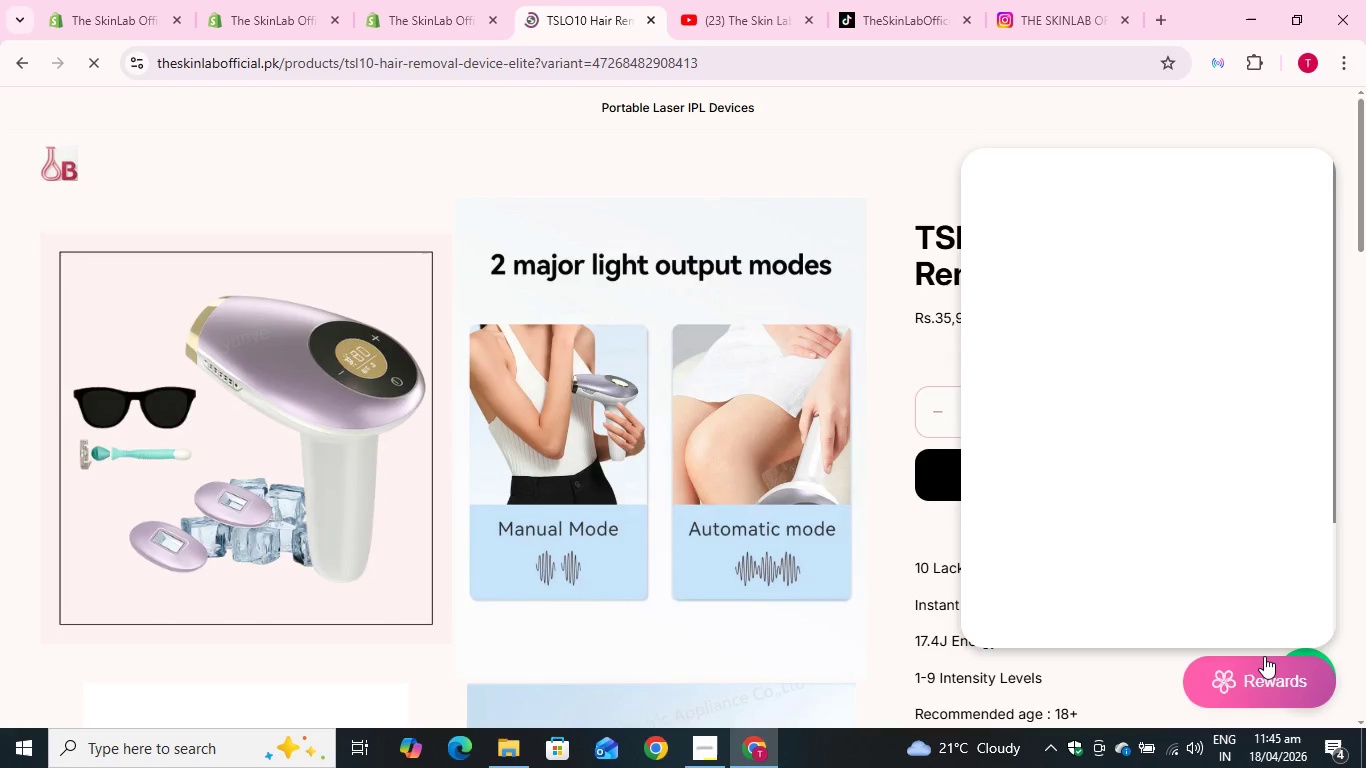 
left_click([1165, 468])
 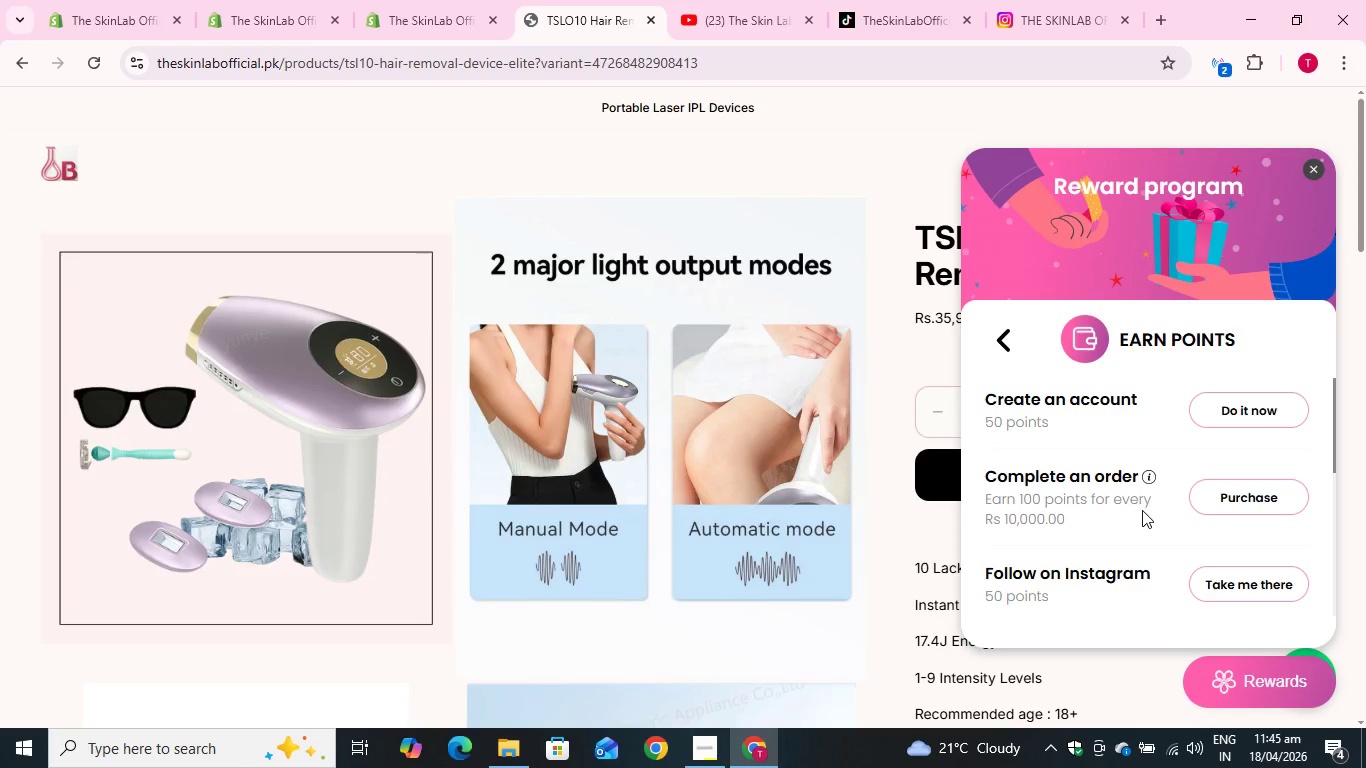 
wait(5.78)
 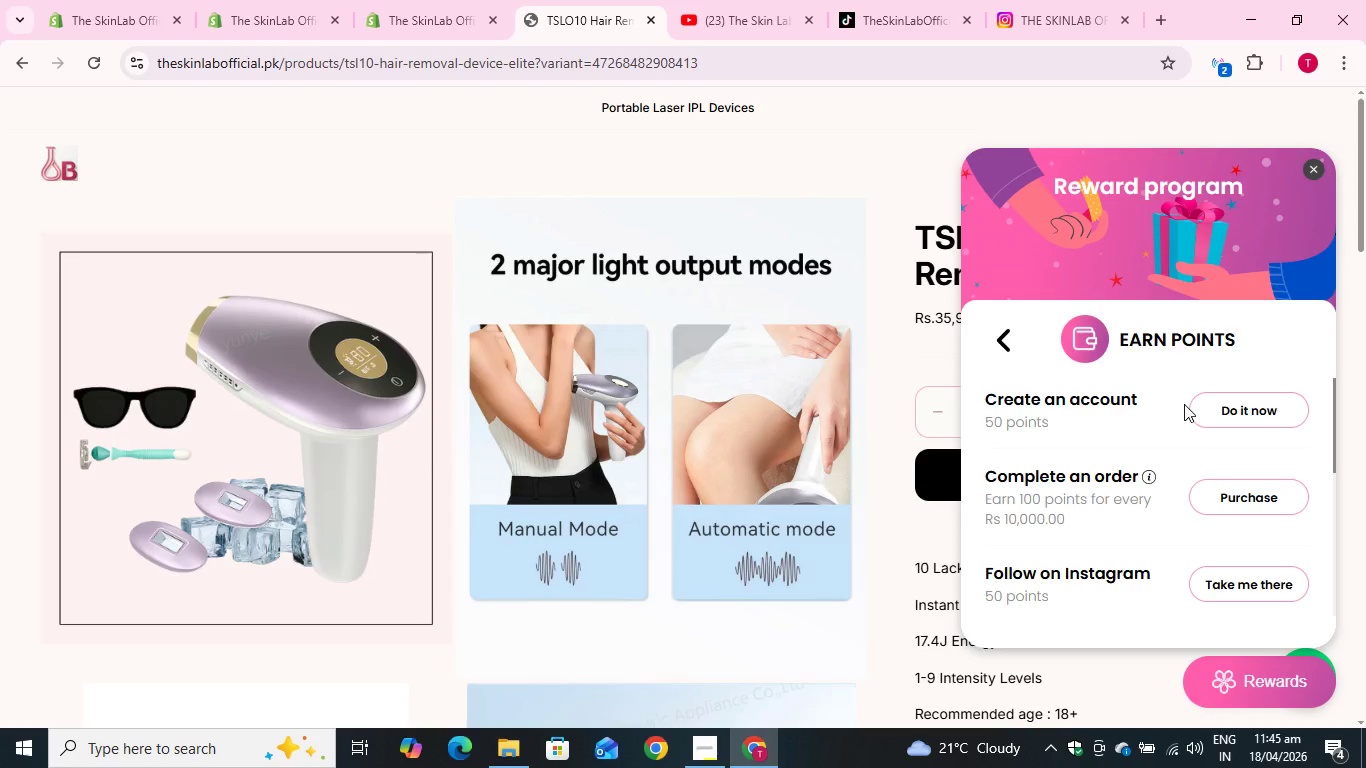 
scroll: coordinate [1143, 508], scroll_direction: down, amount: 1.0